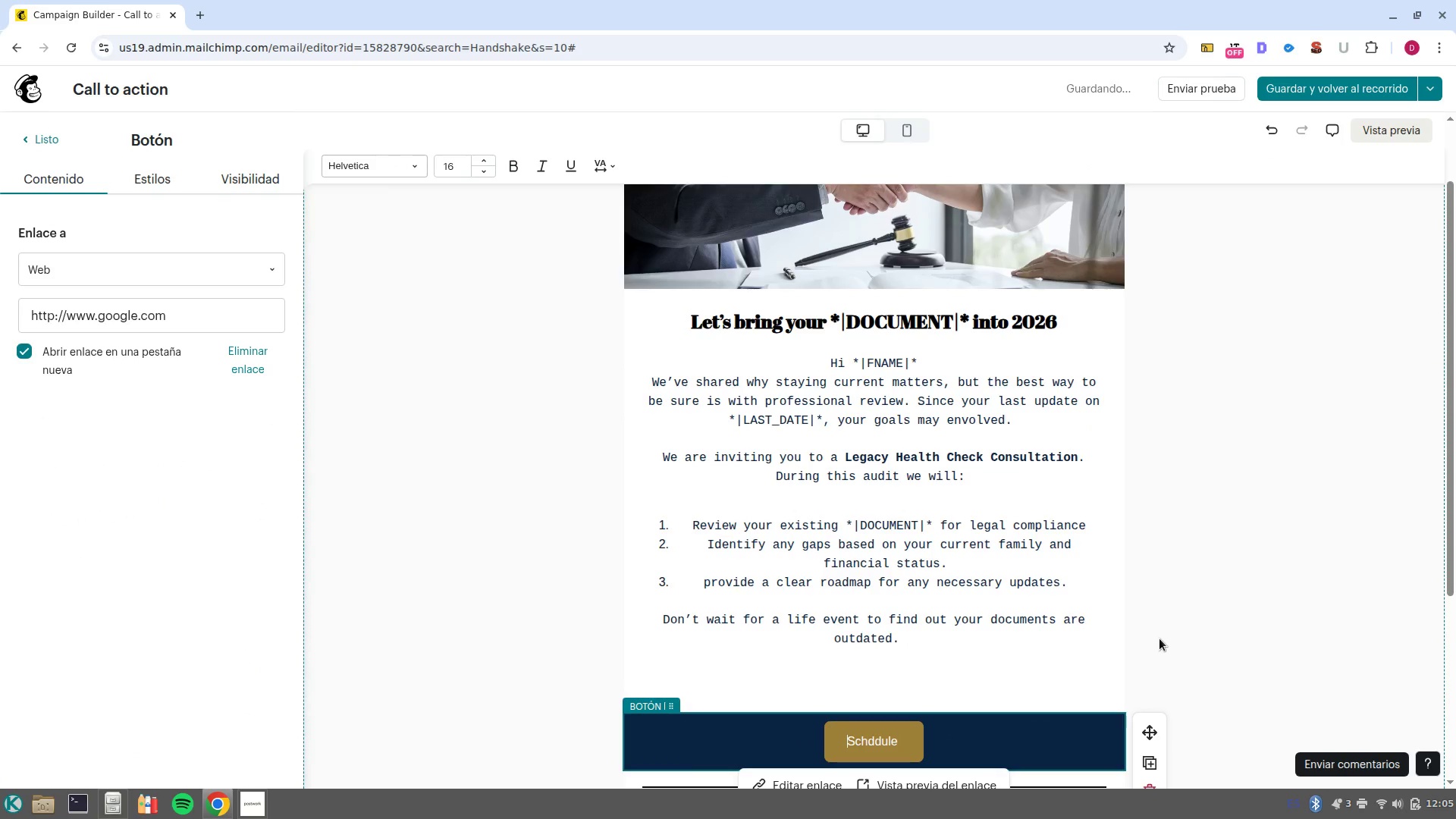 
key(ArrowRight)
 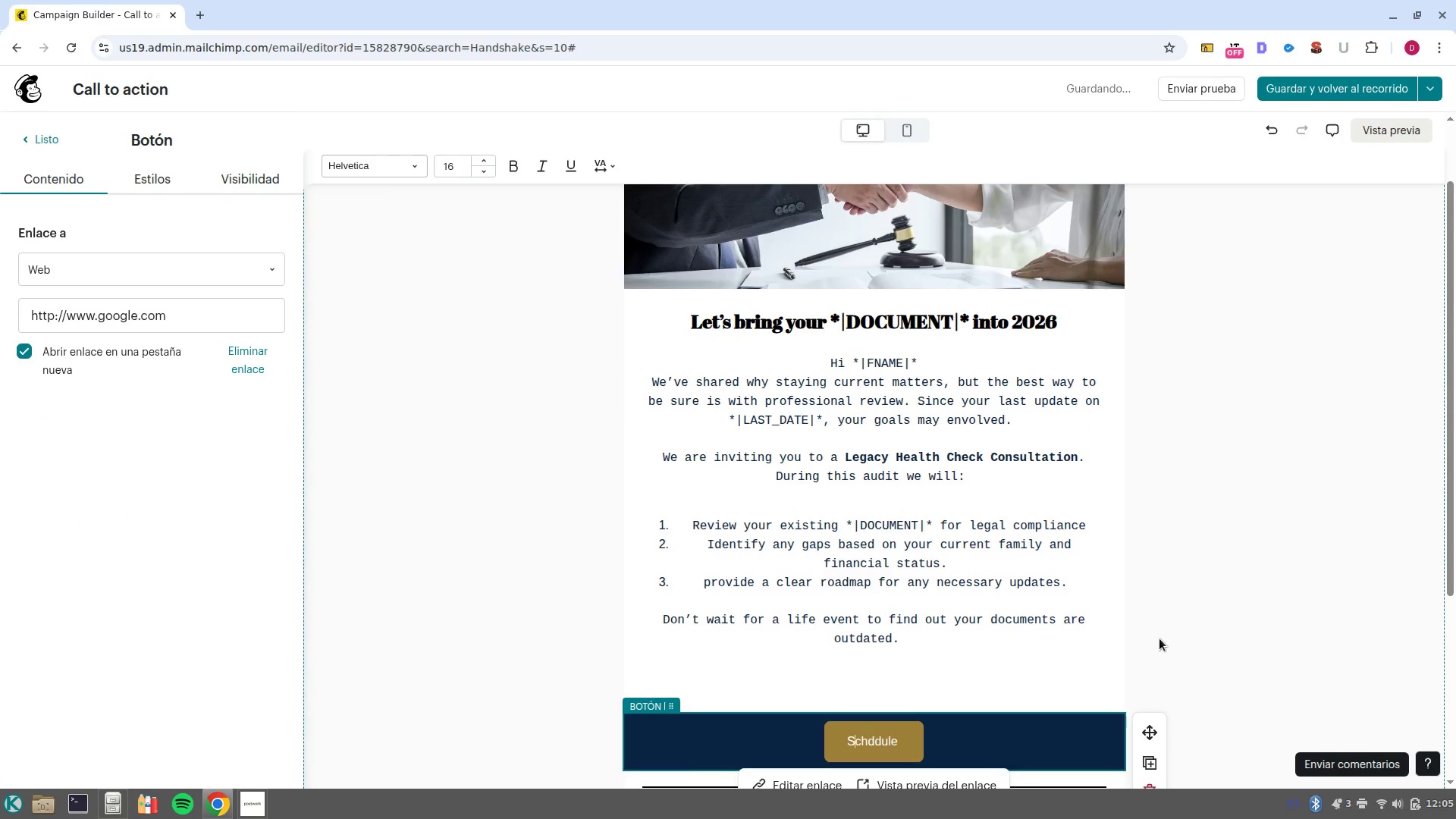 
key(ArrowRight)
 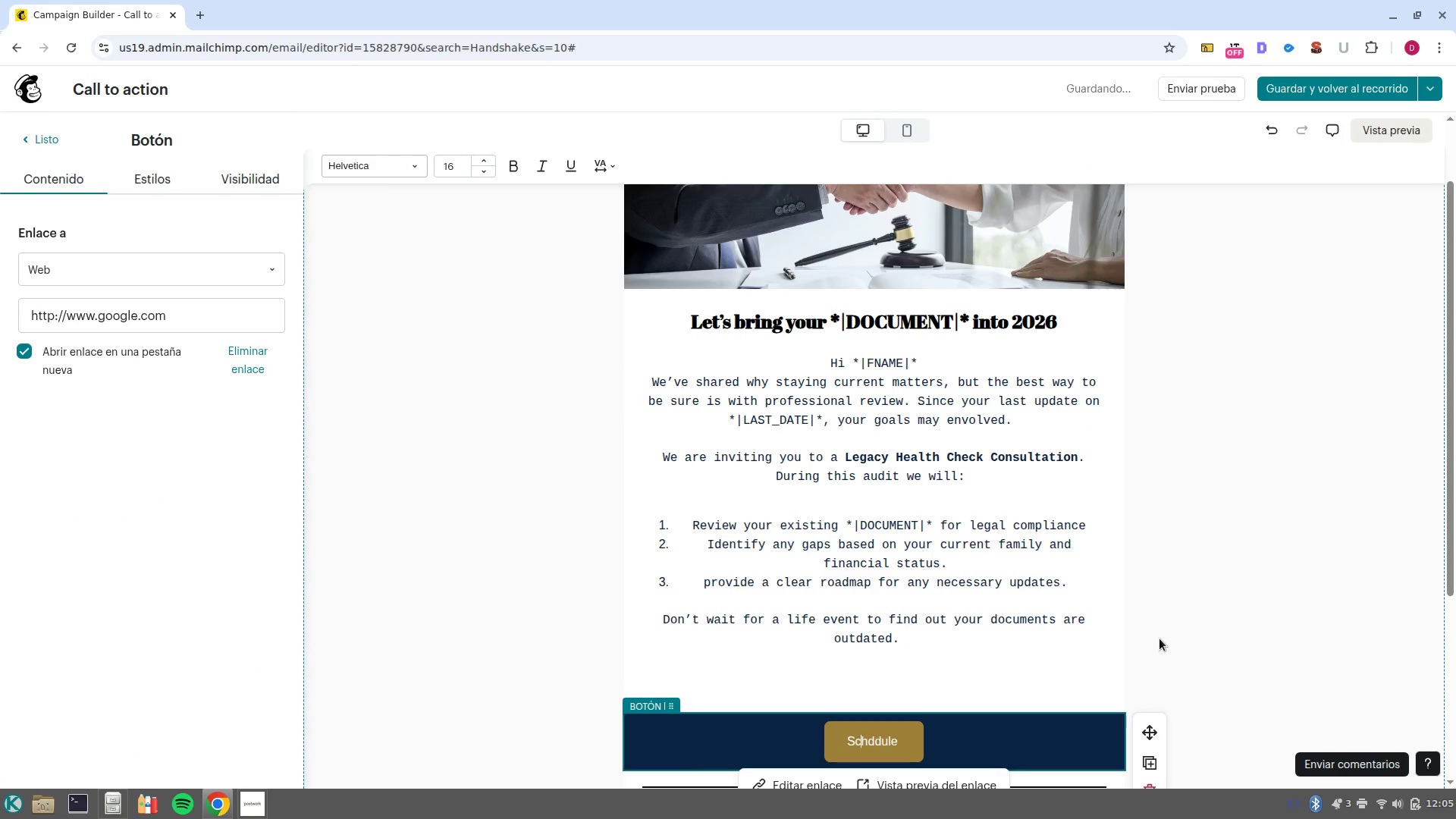 
key(ArrowRight)
 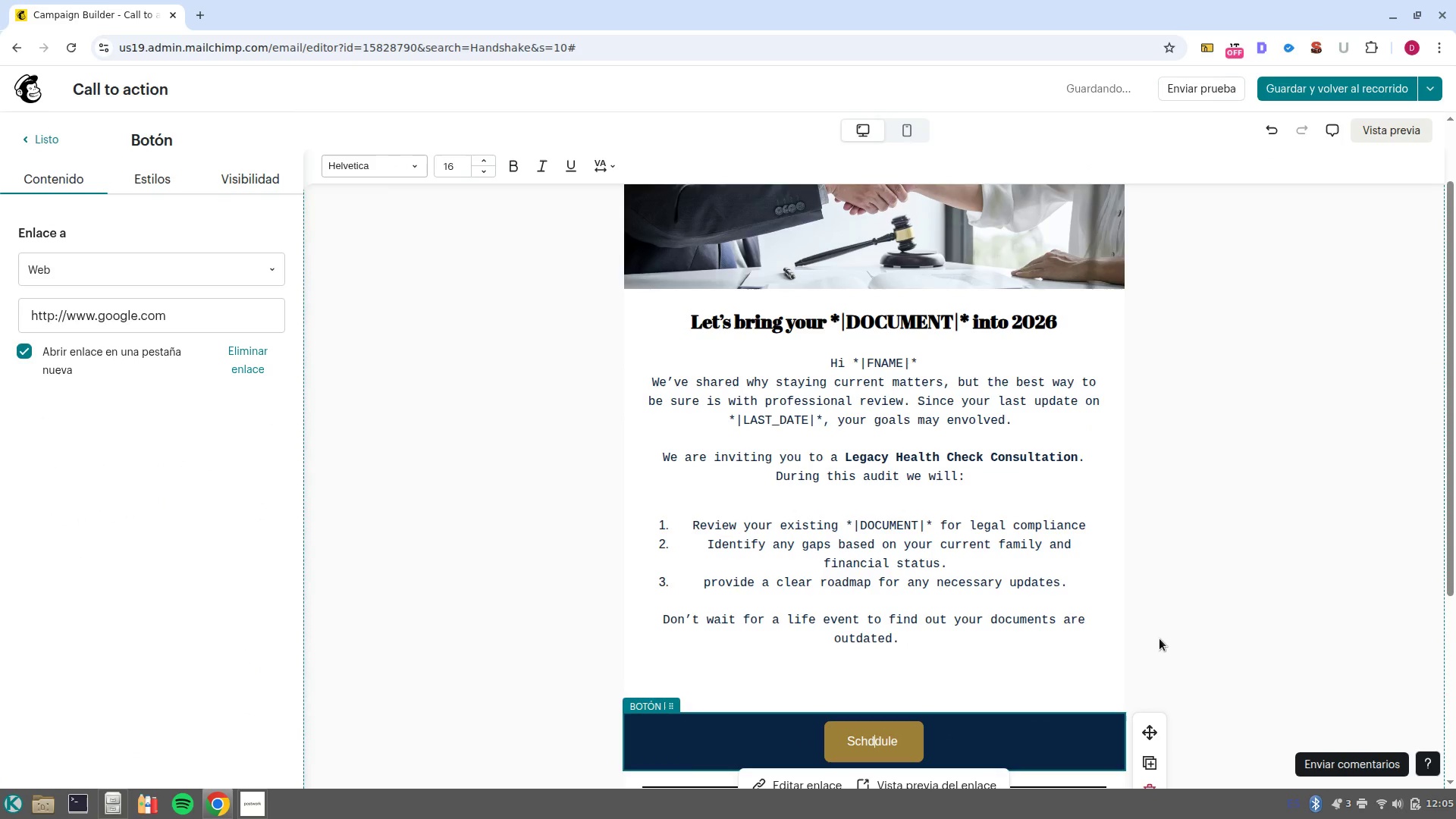 
key(ArrowRight)
 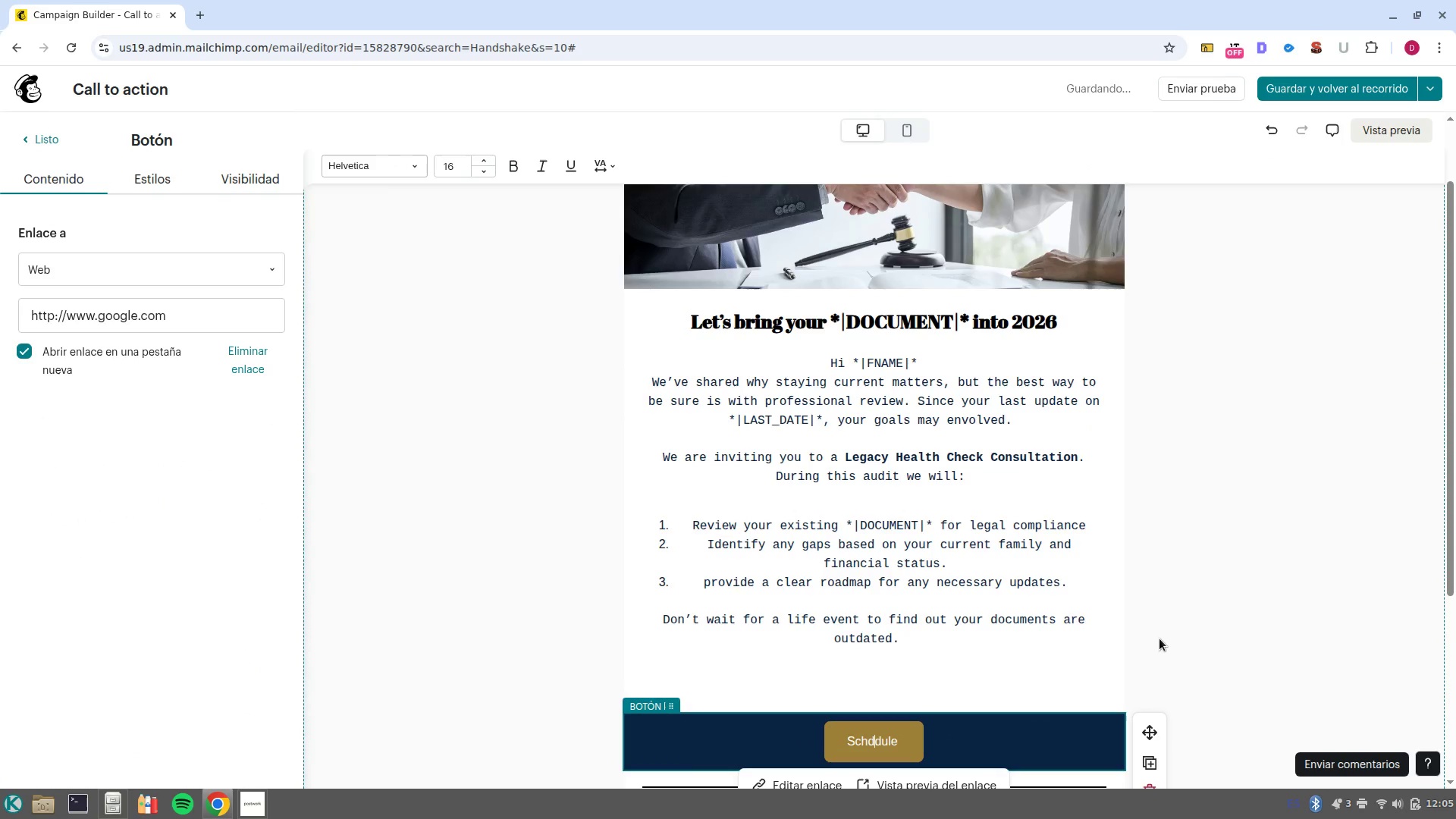 
key(Backspace)
 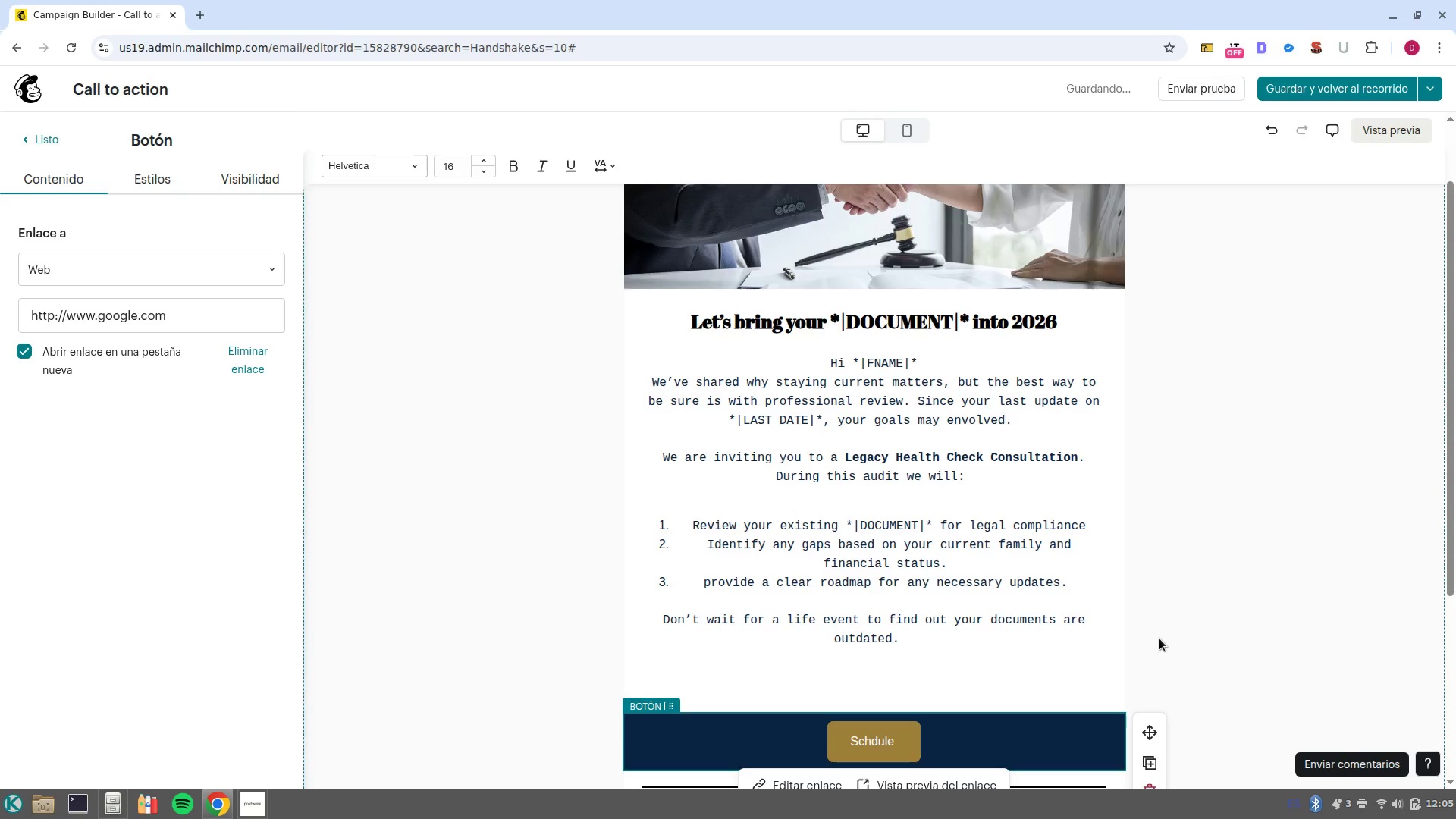 
key(E)
 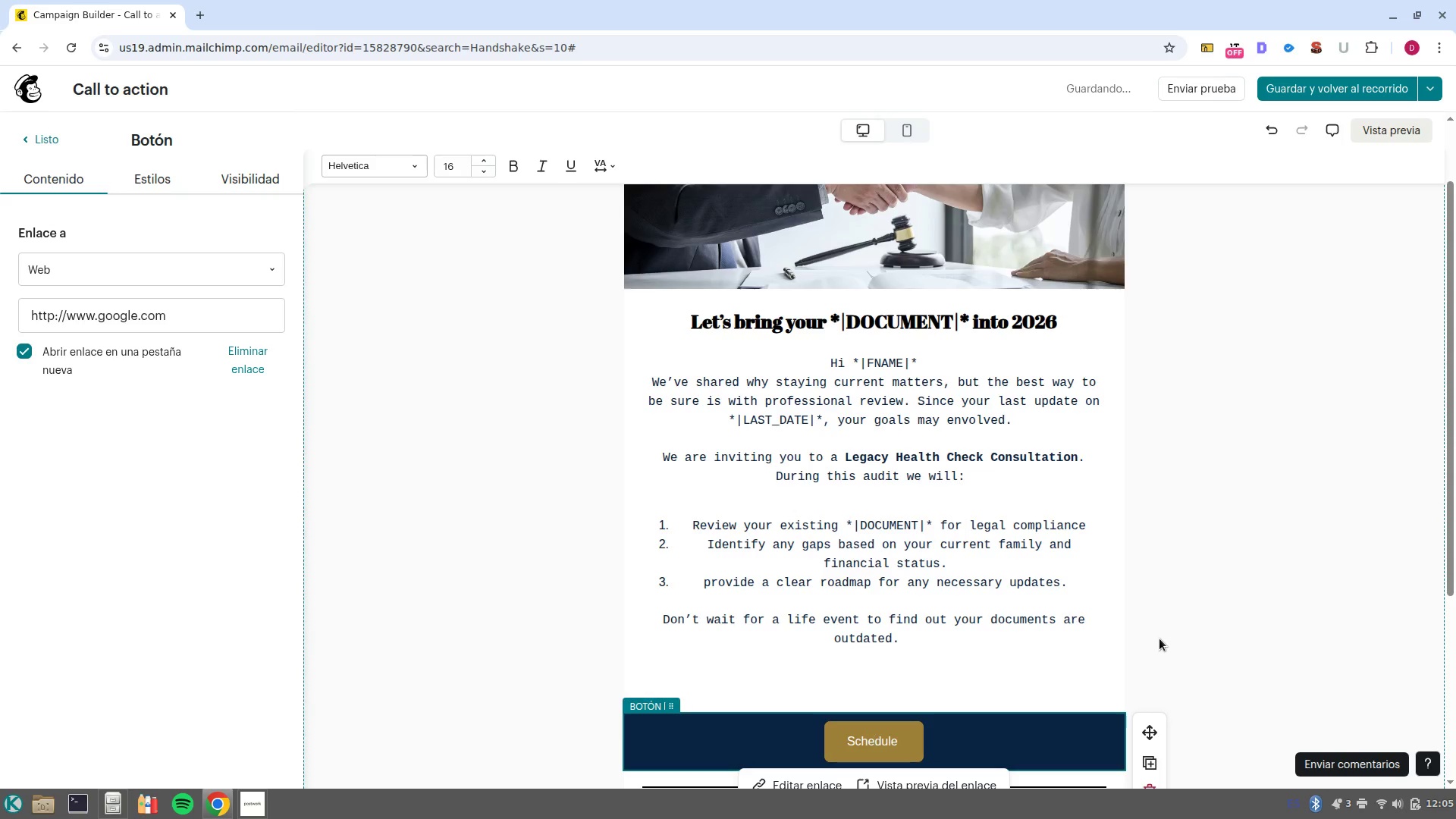 
key(Control+ArrowRight)
 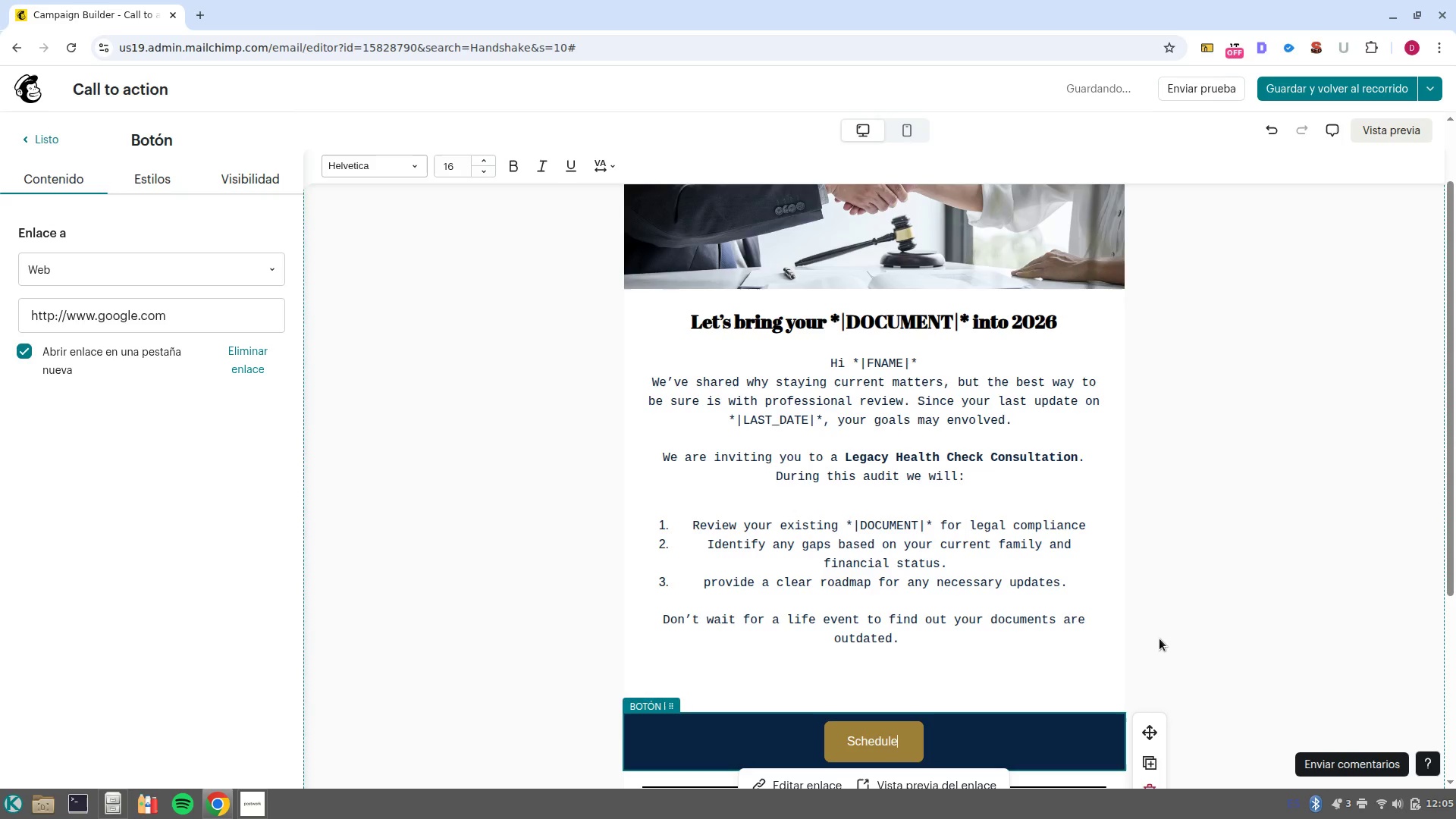 
type( Document Audit)
 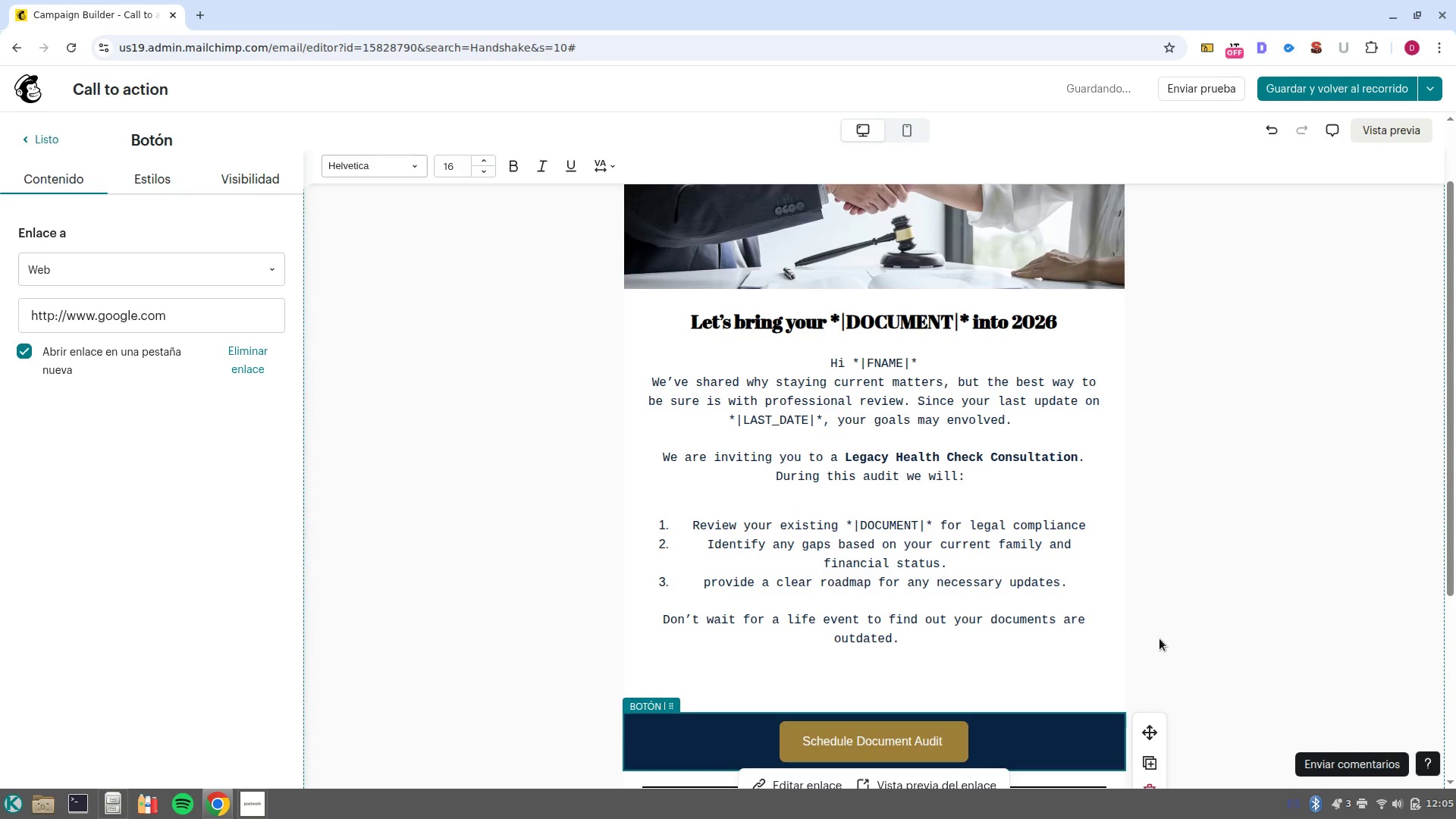 
left_click([1208, 592])
 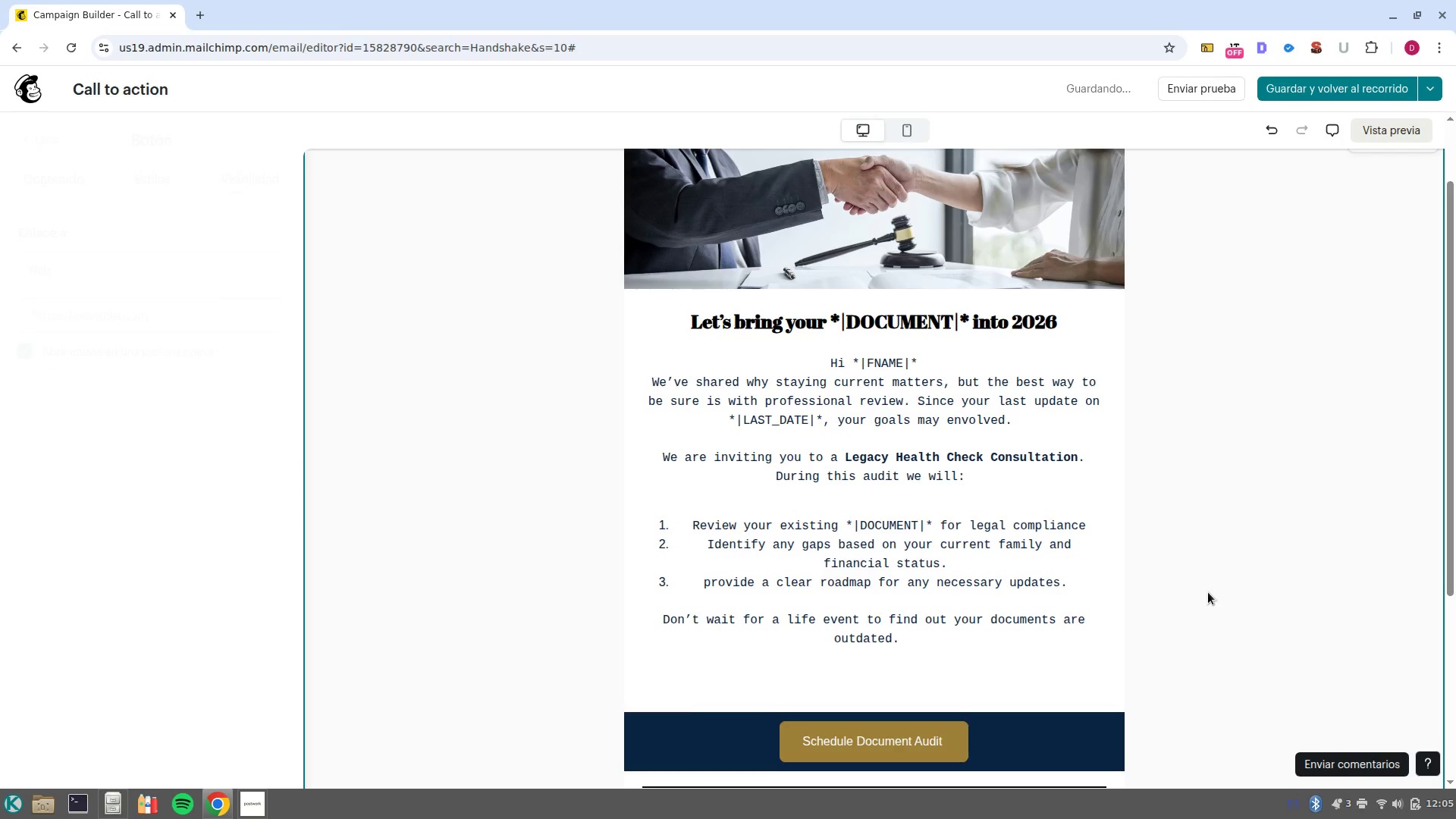 
scroll: coordinate [1208, 592], scroll_direction: down, amount: 2.0
 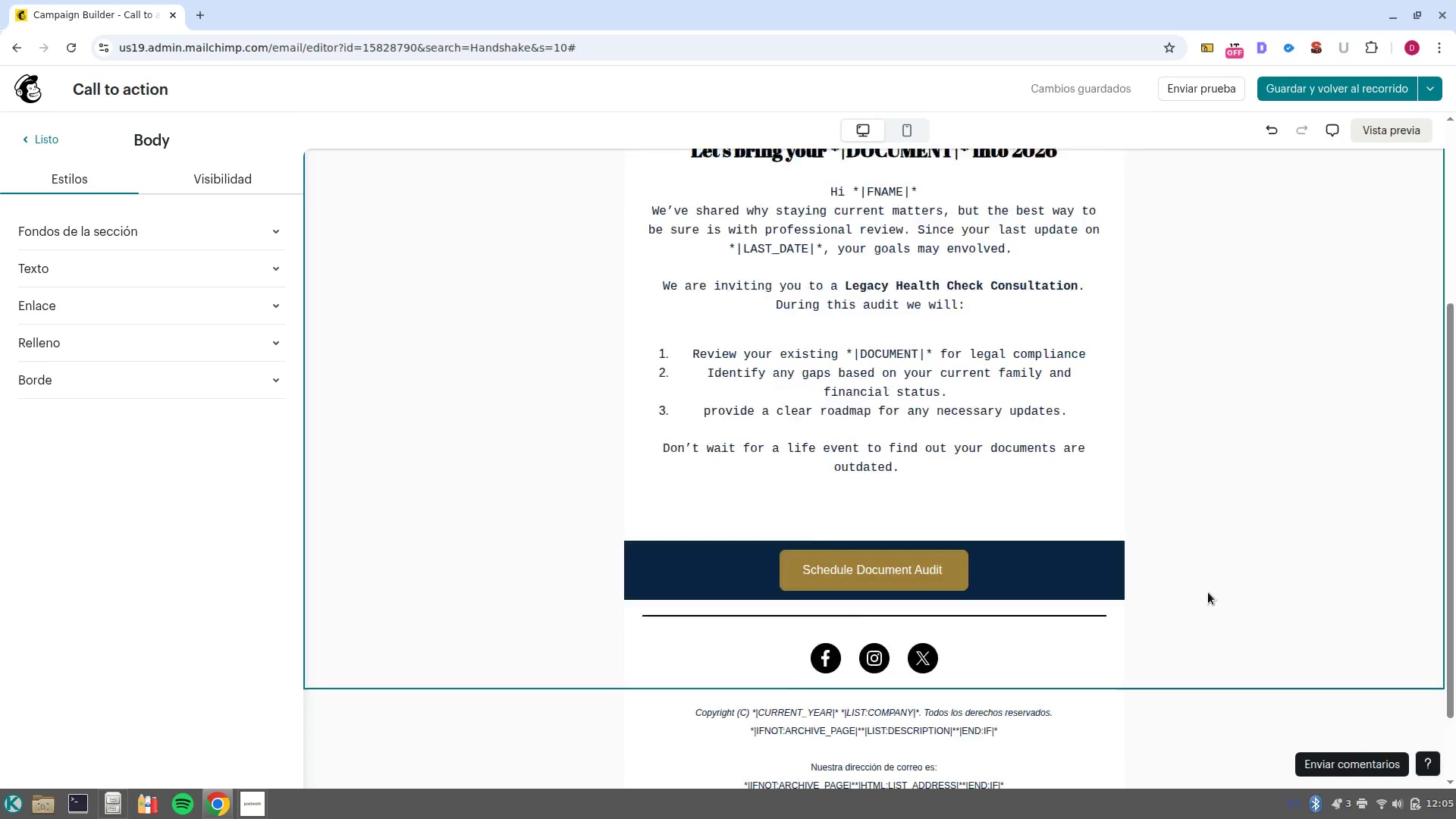 
scroll: coordinate [1208, 592], scroll_direction: up, amount: 7.0
 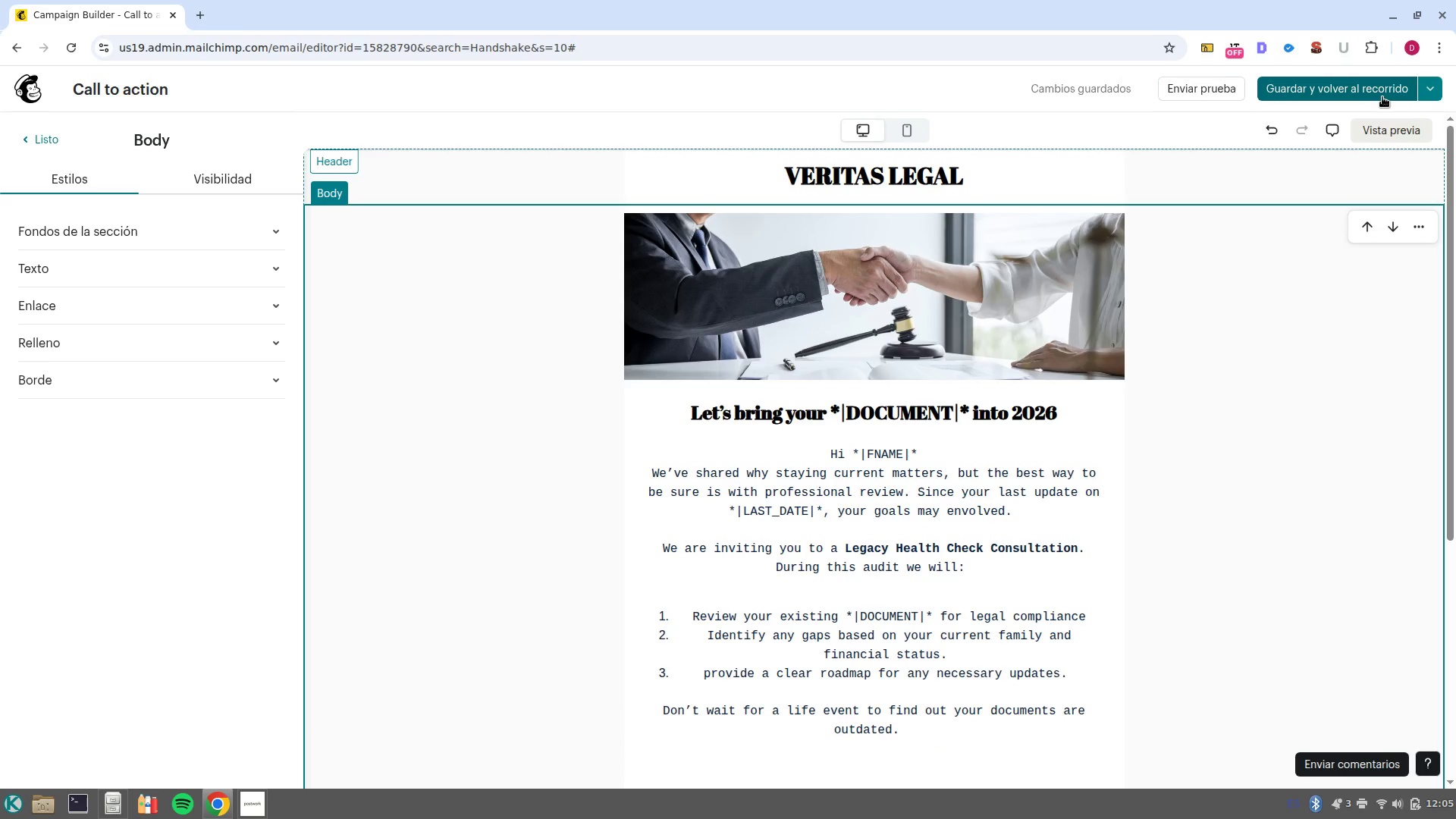 
left_click([1382, 97])
 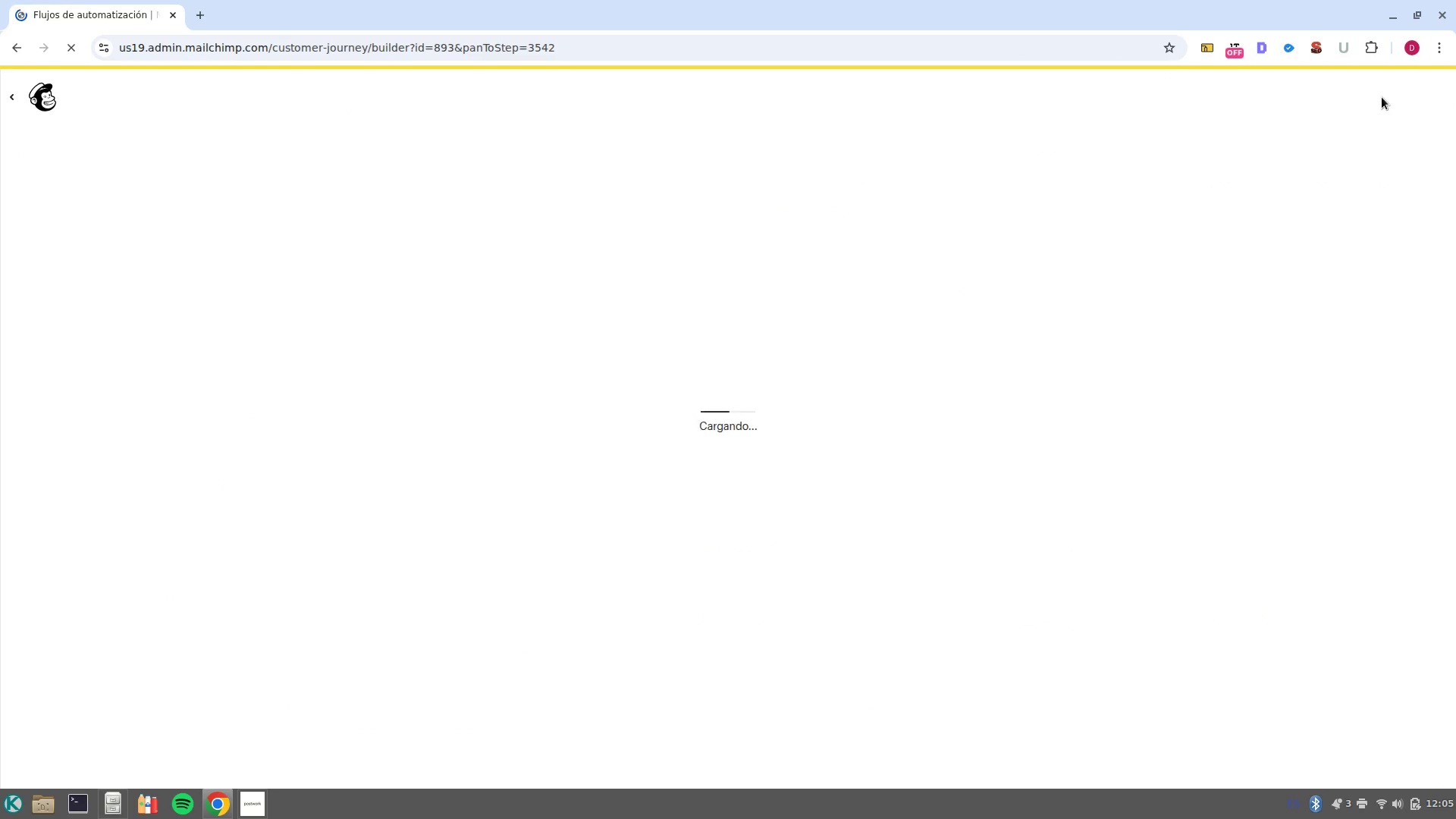 
wait(6.94)
 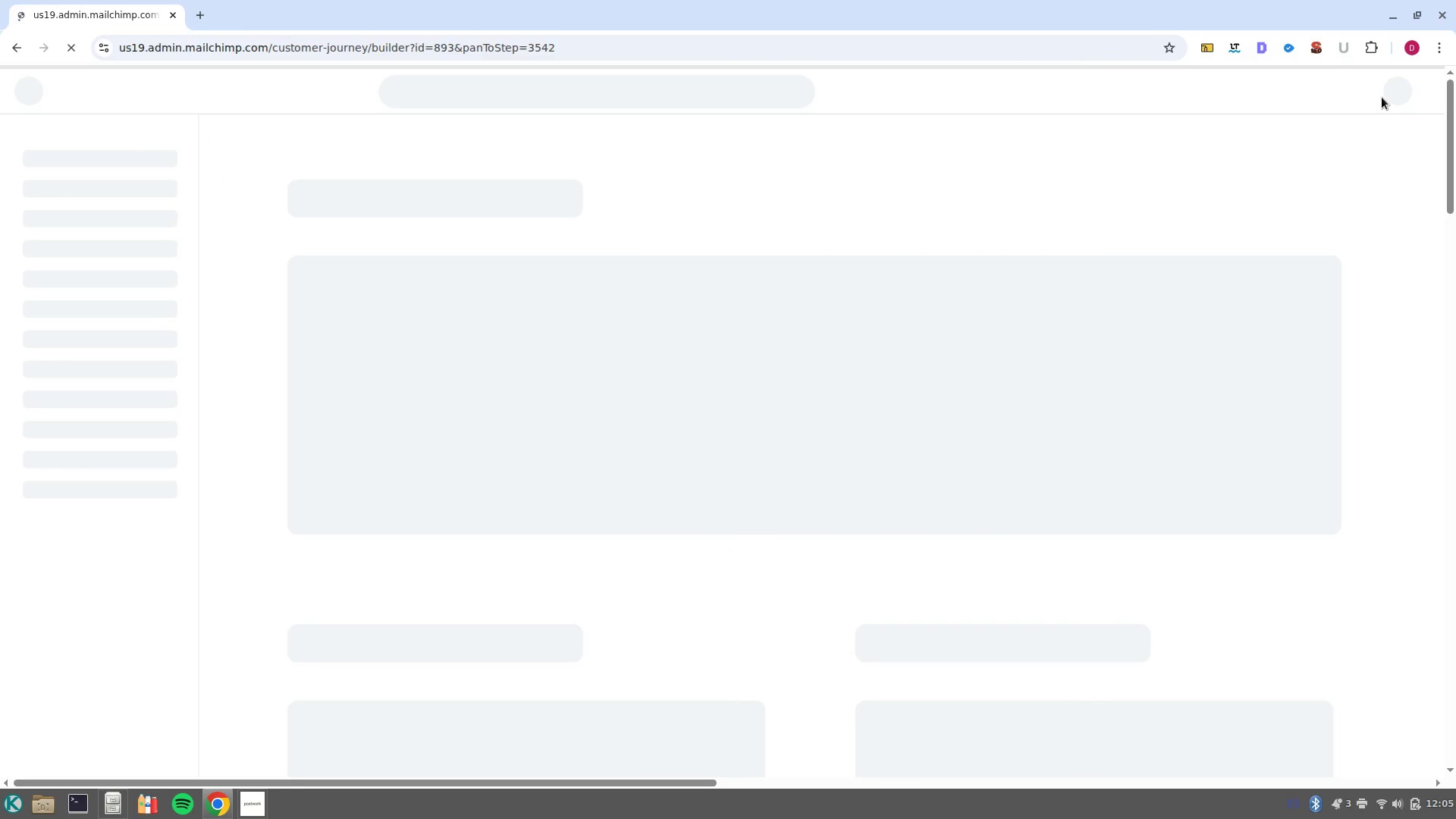 
left_click([247, 749])